 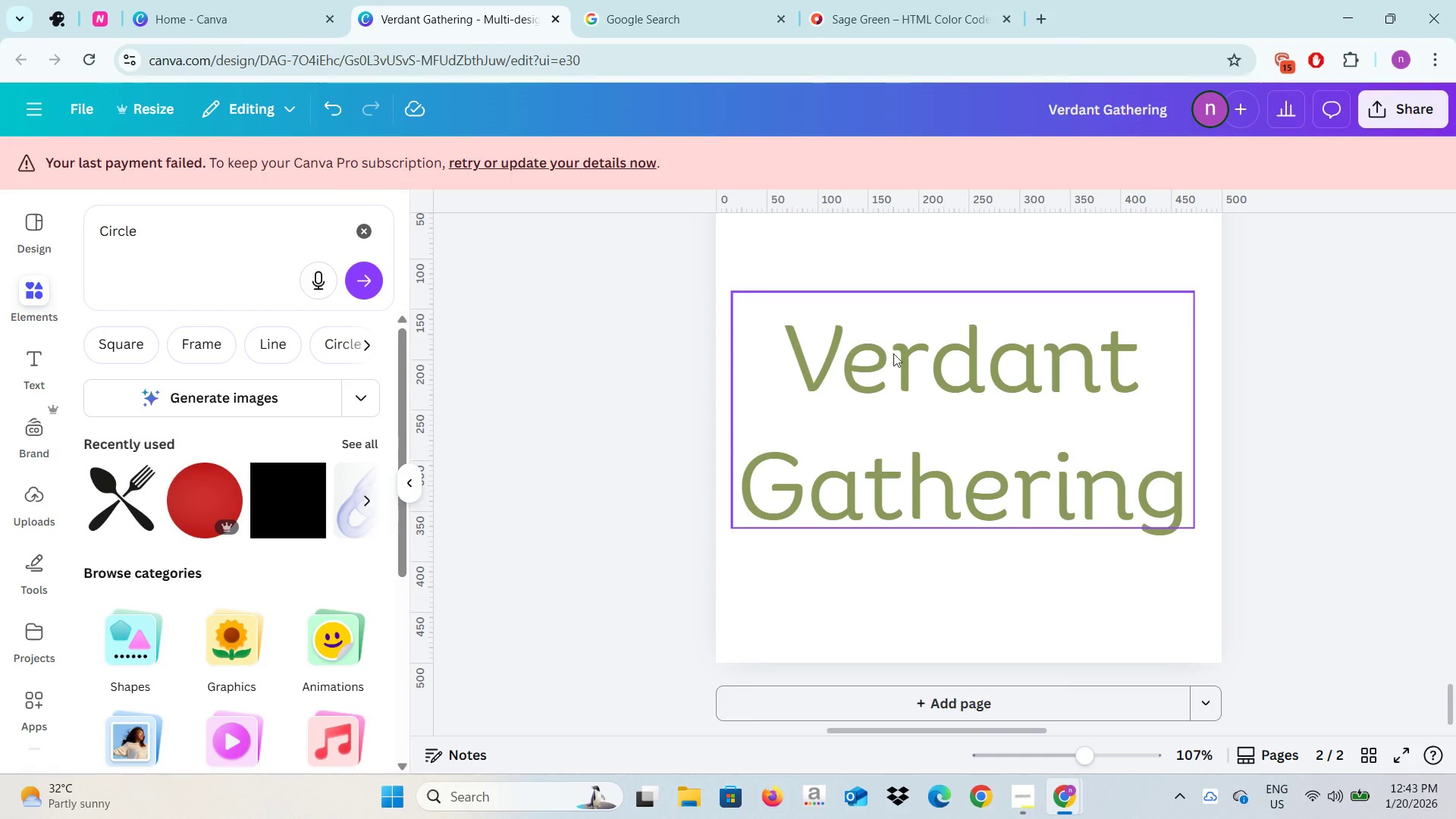 
left_click([981, 546])
 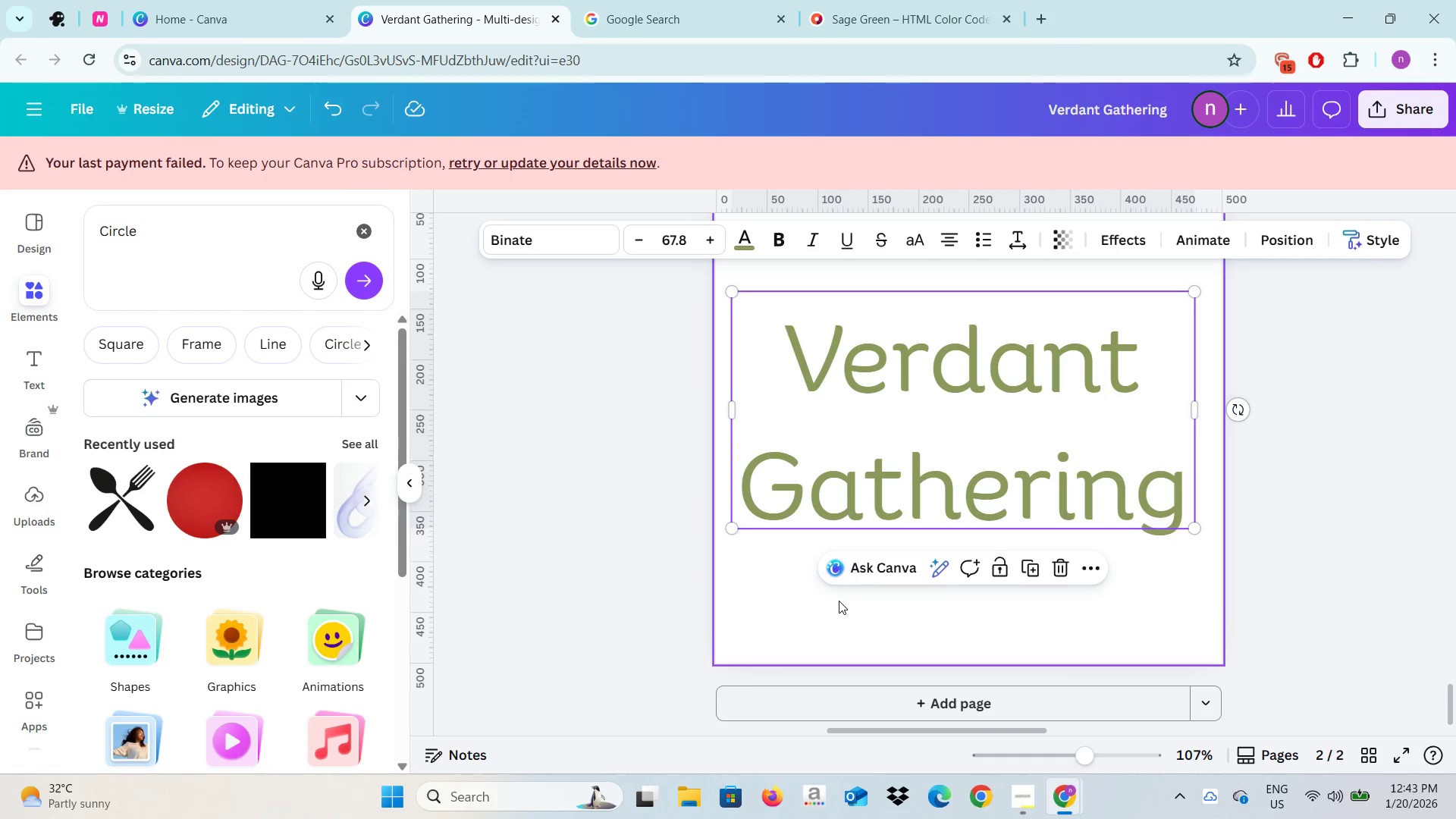 
left_click([825, 601])
 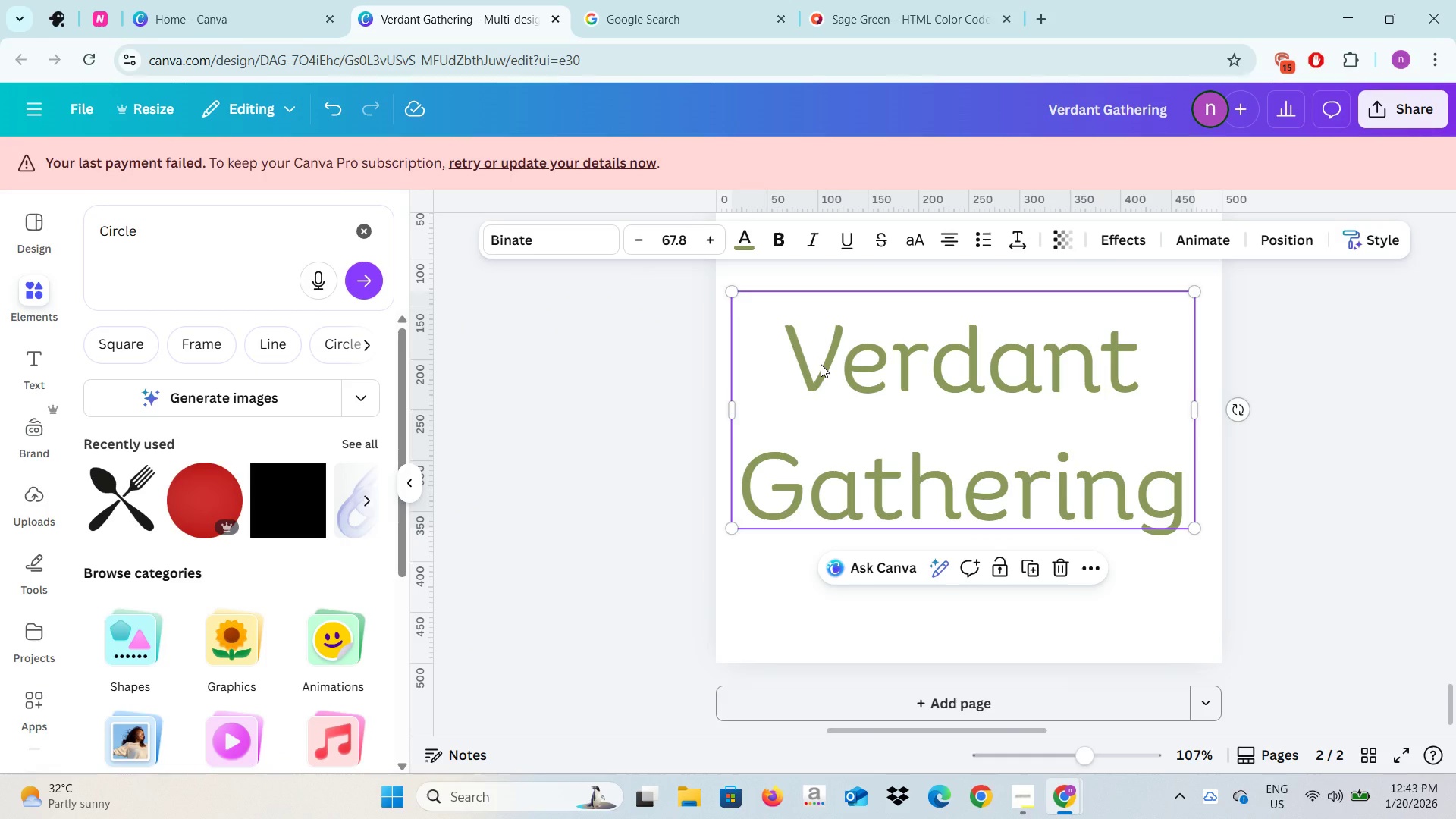 
key(Alt+AltLeft)
 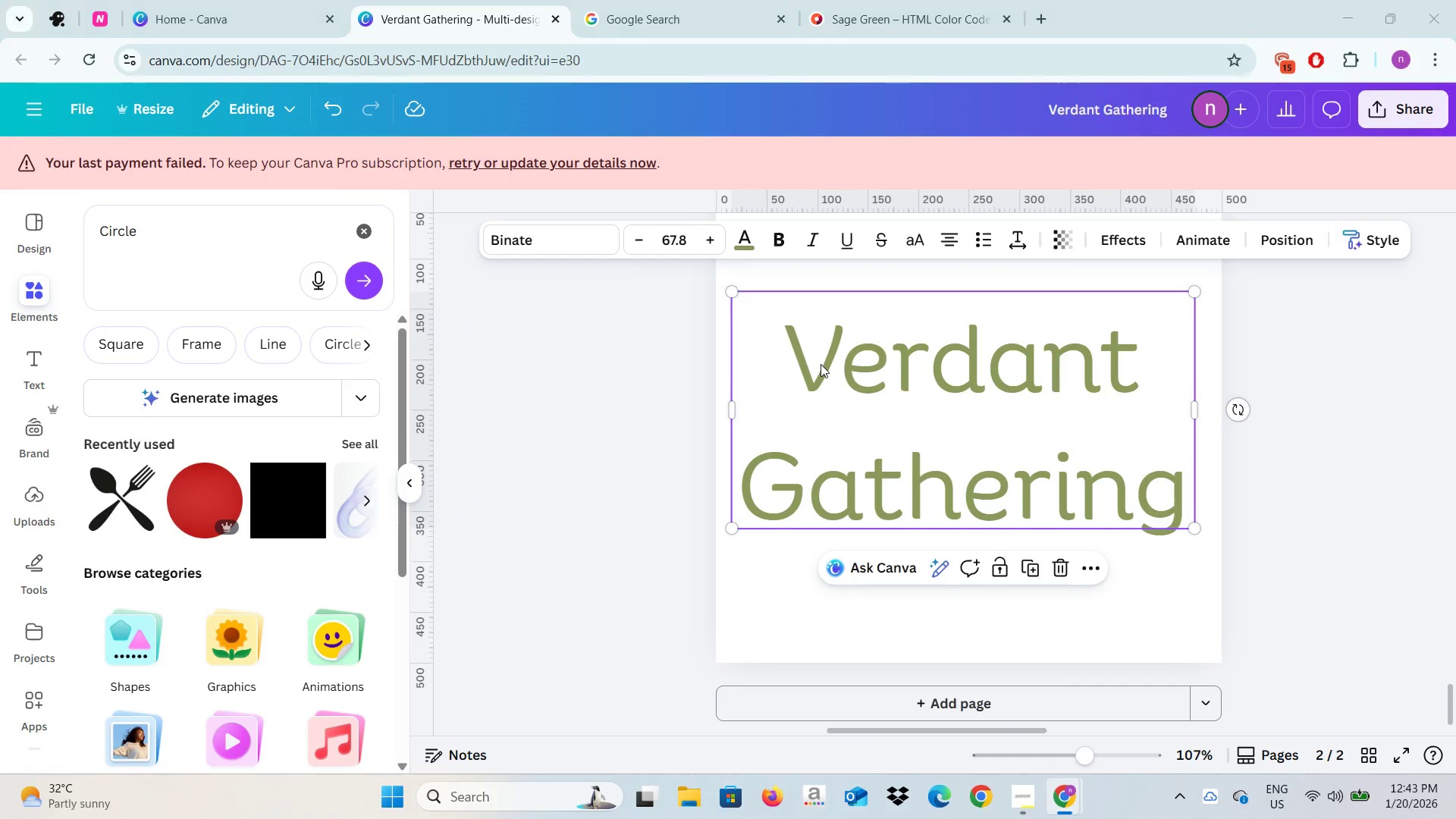 
key(Alt+Tab)